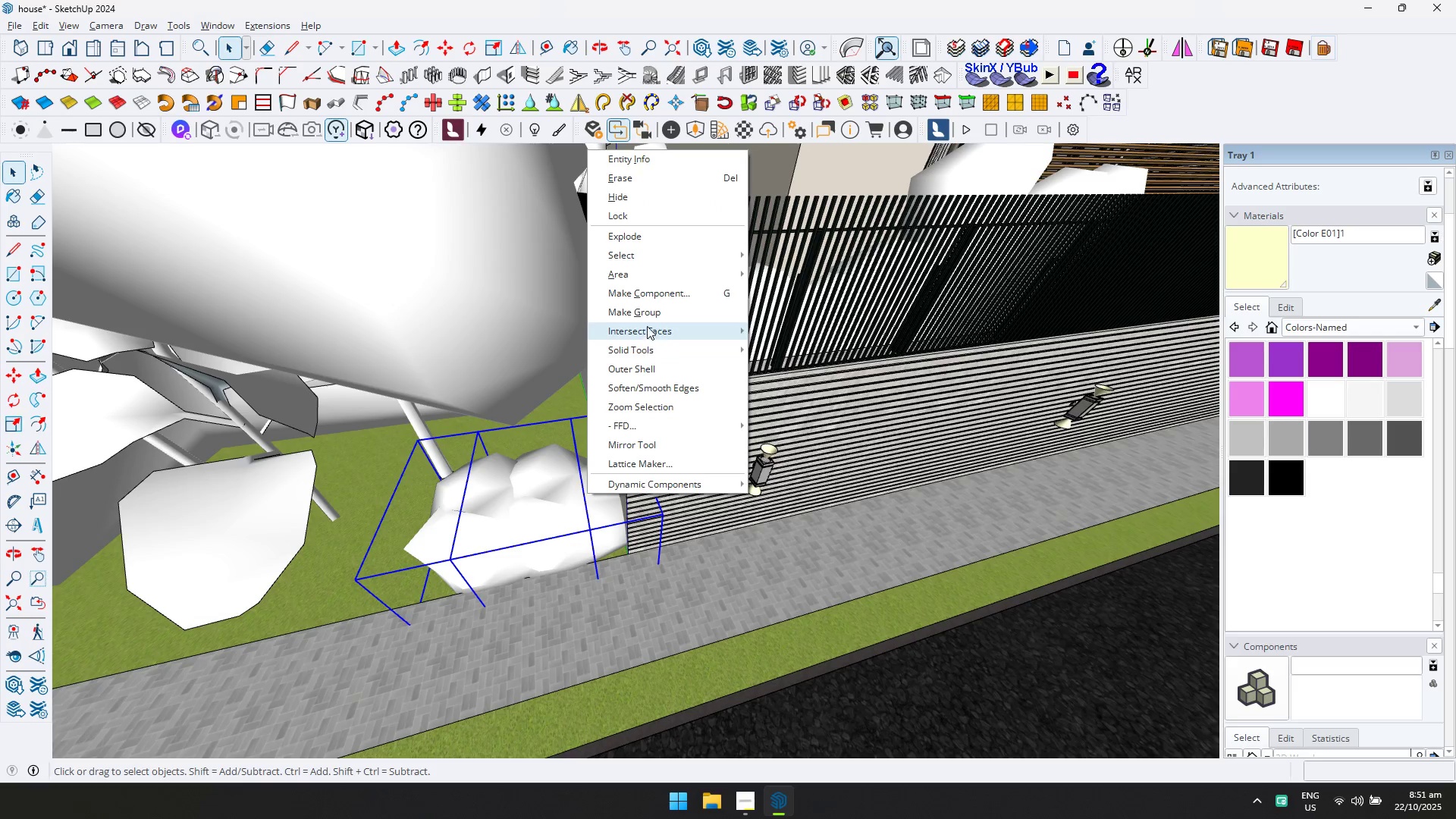 
left_click([648, 314])
 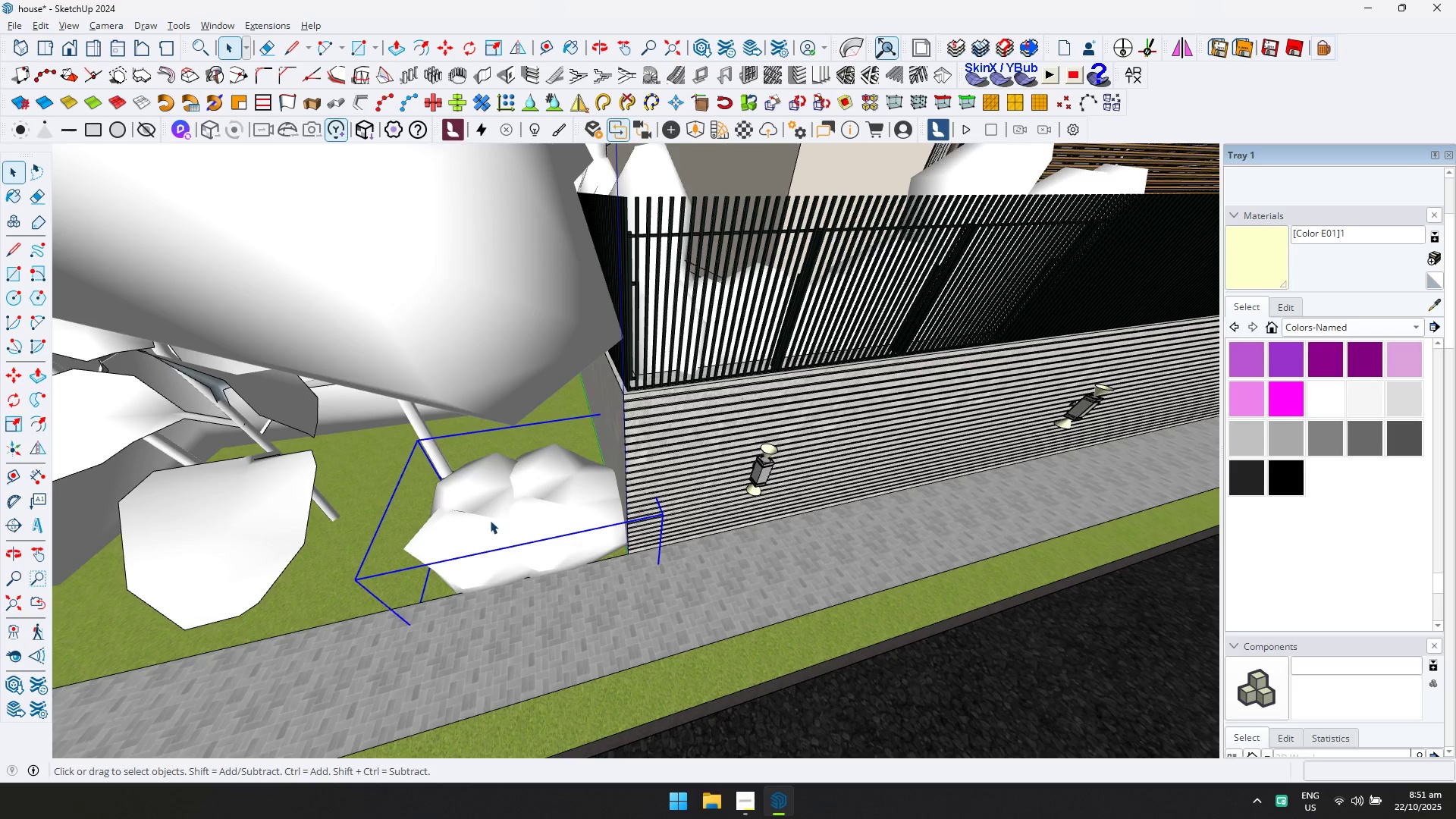 
double_click([490, 520])
 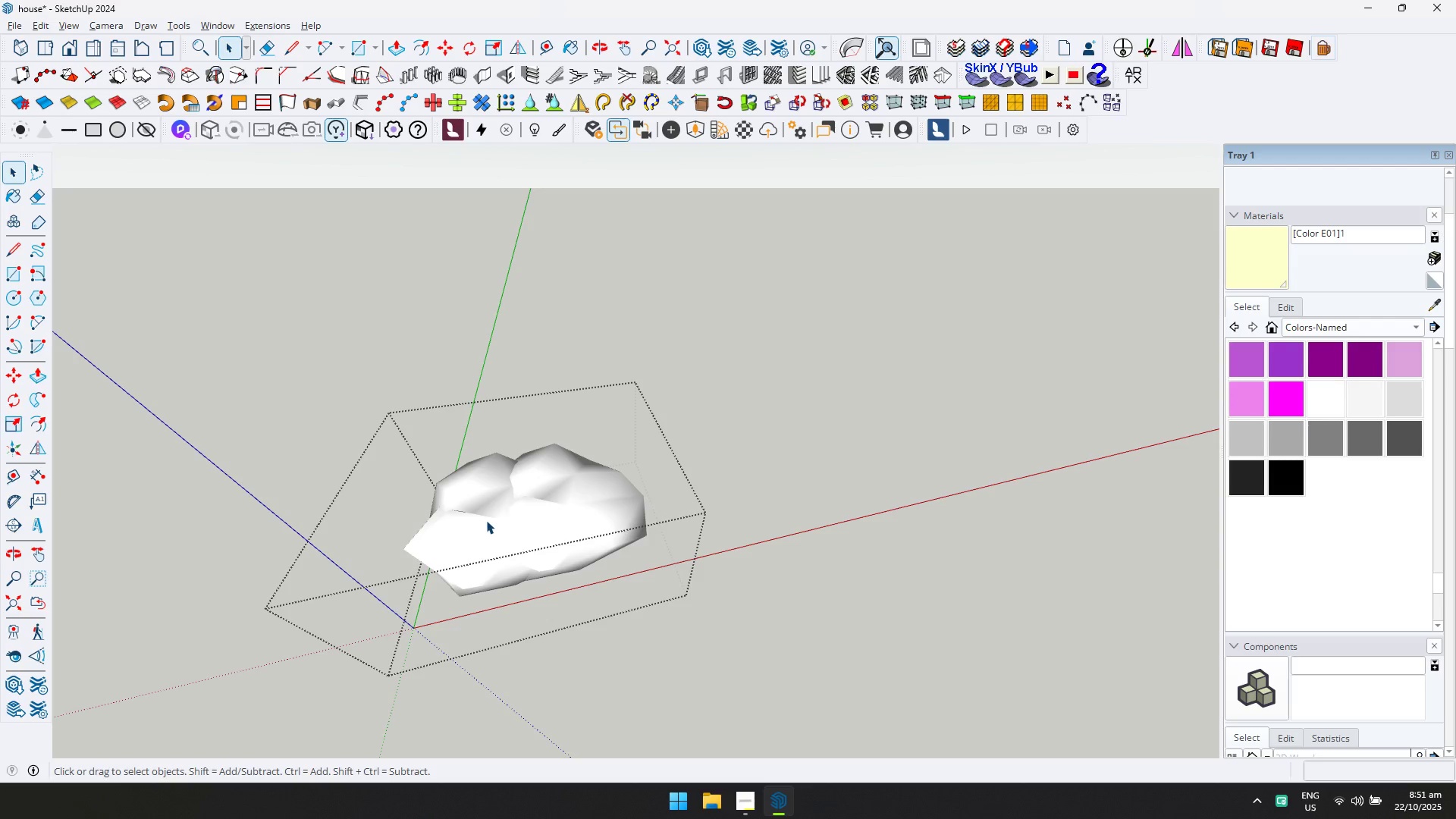 
triple_click([486, 520])
 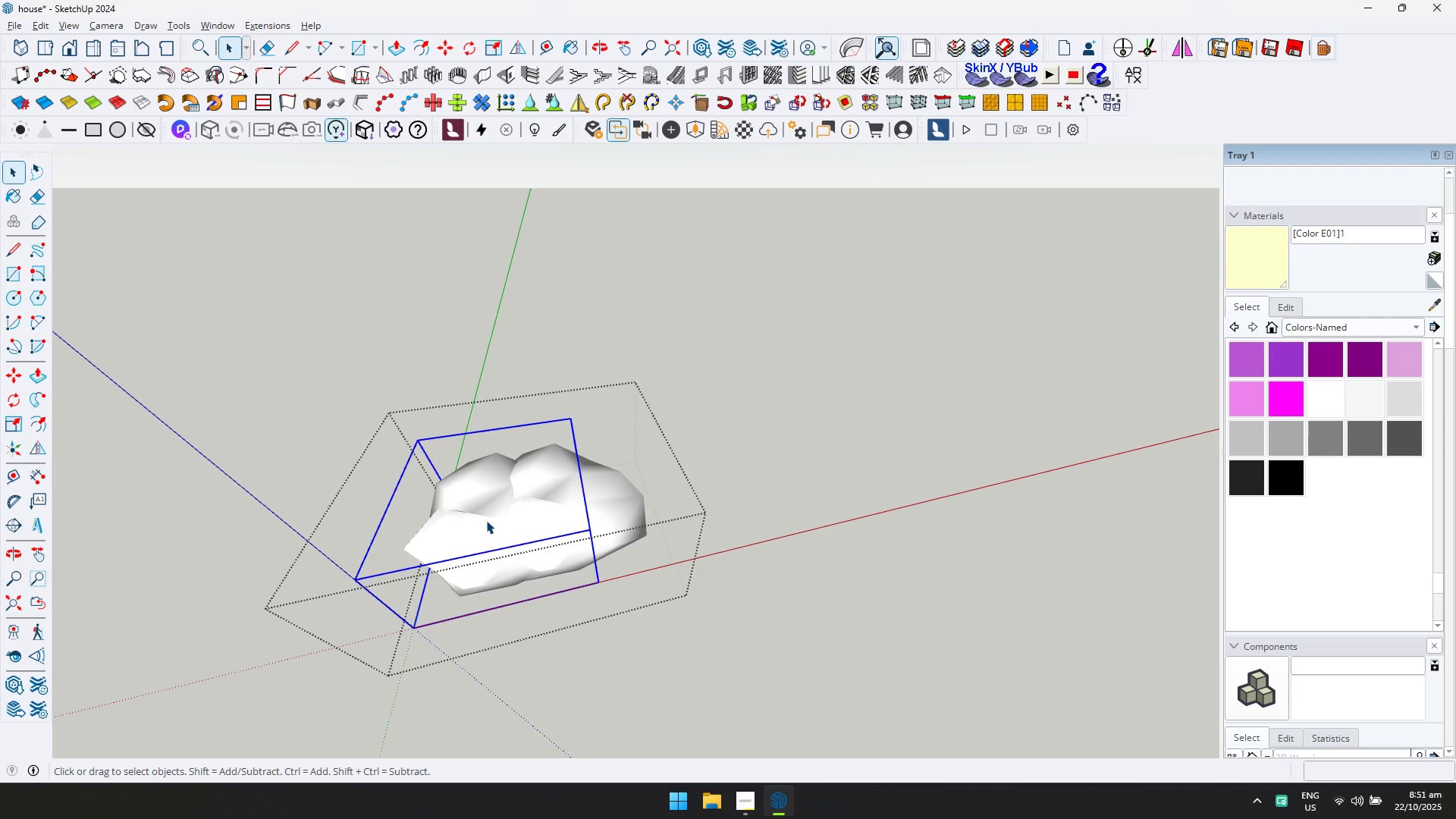 
scroll: coordinate [486, 520], scroll_direction: down, amount: 6.0
 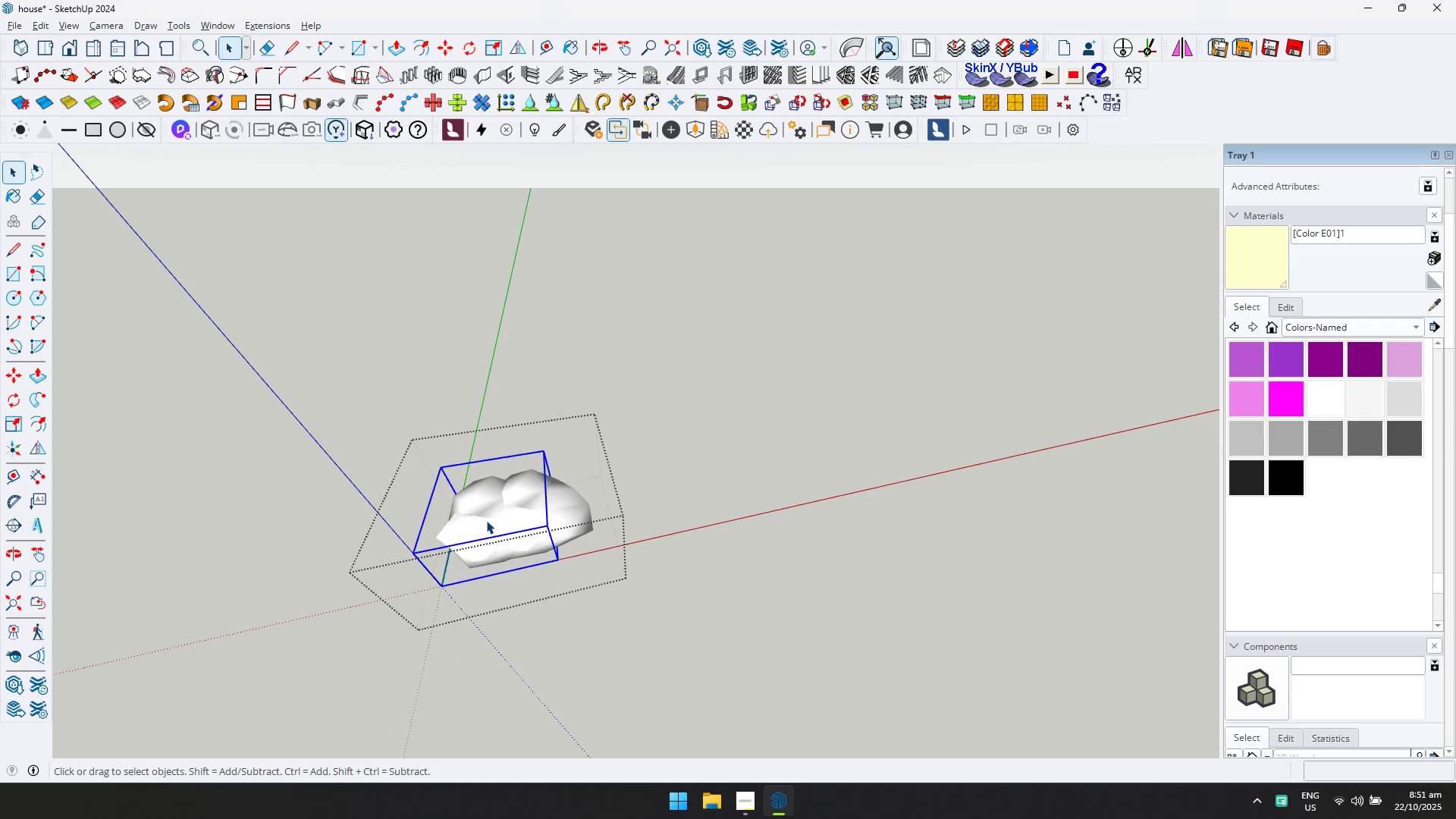 
key(M)
 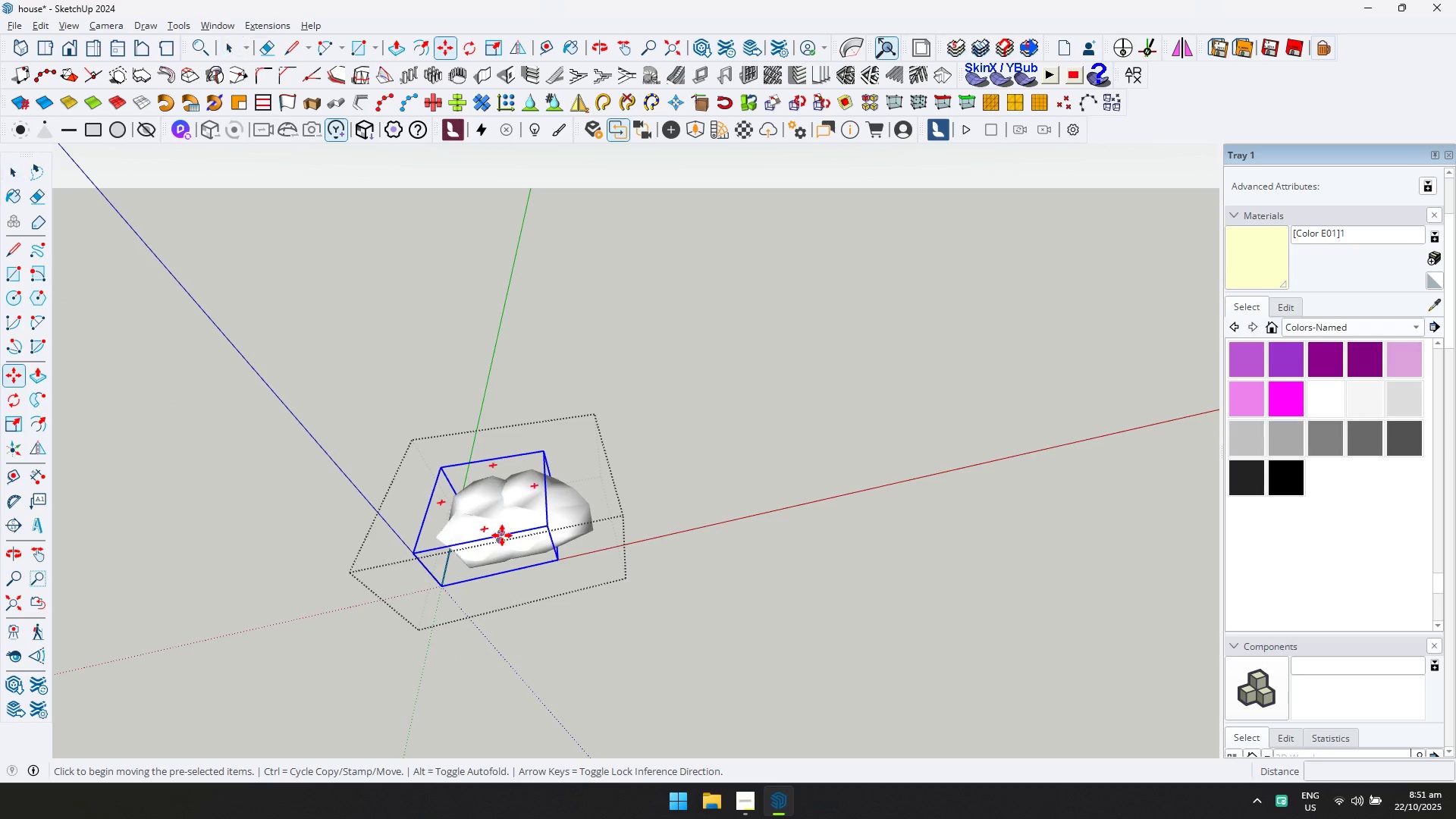 
key(Control+ControlLeft)
 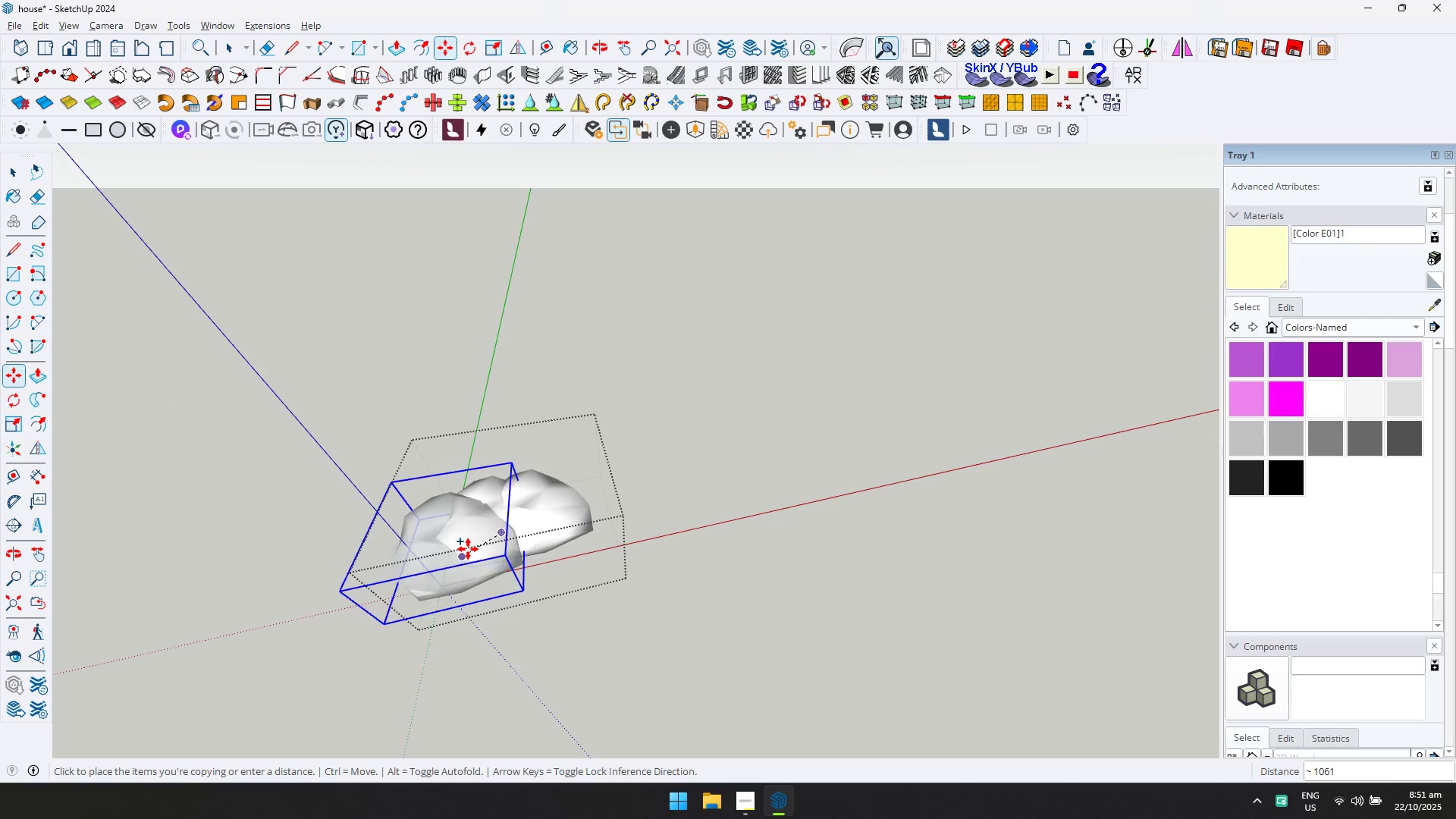 
key(ArrowLeft)
 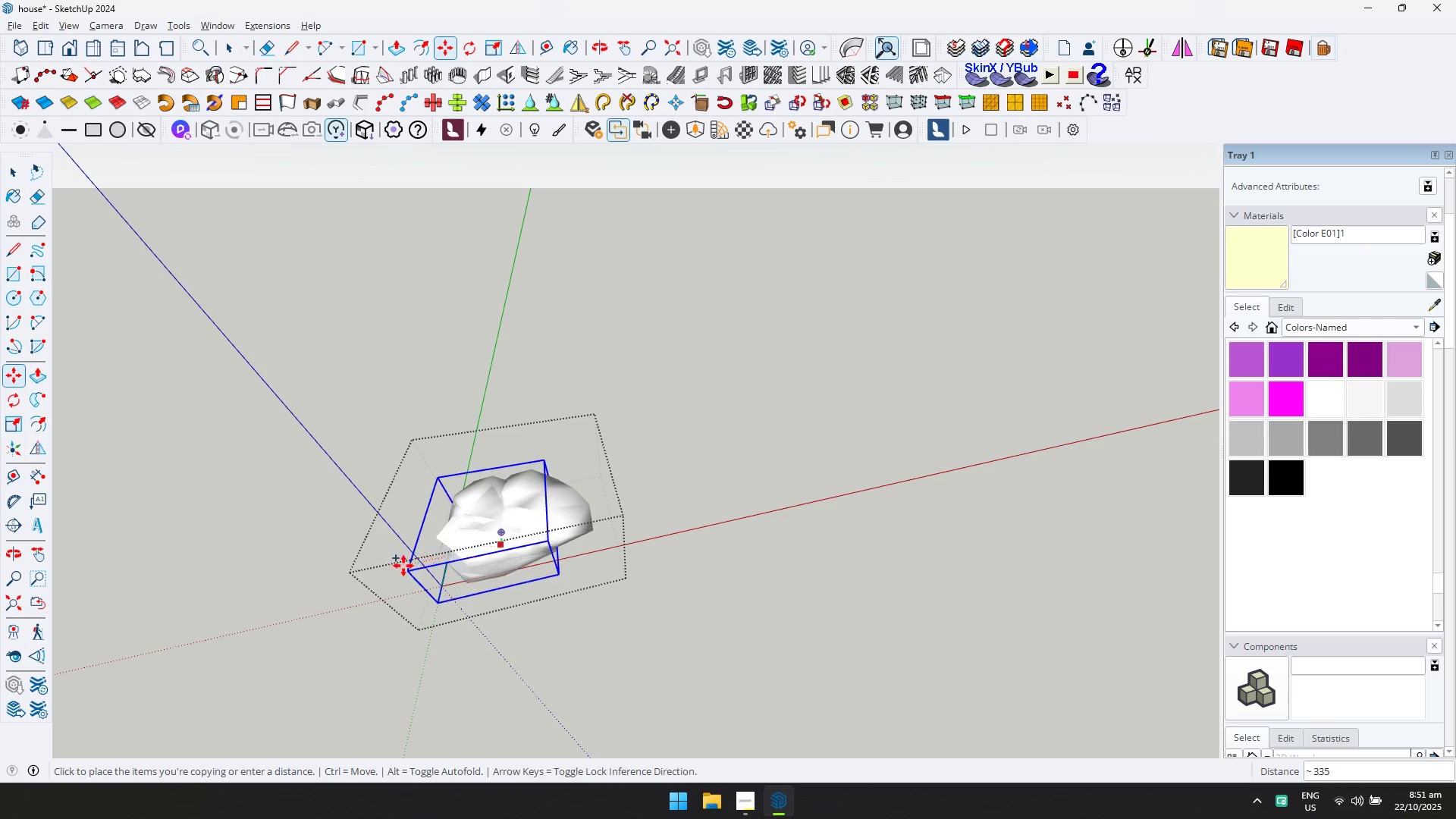 
key(ArrowRight)
 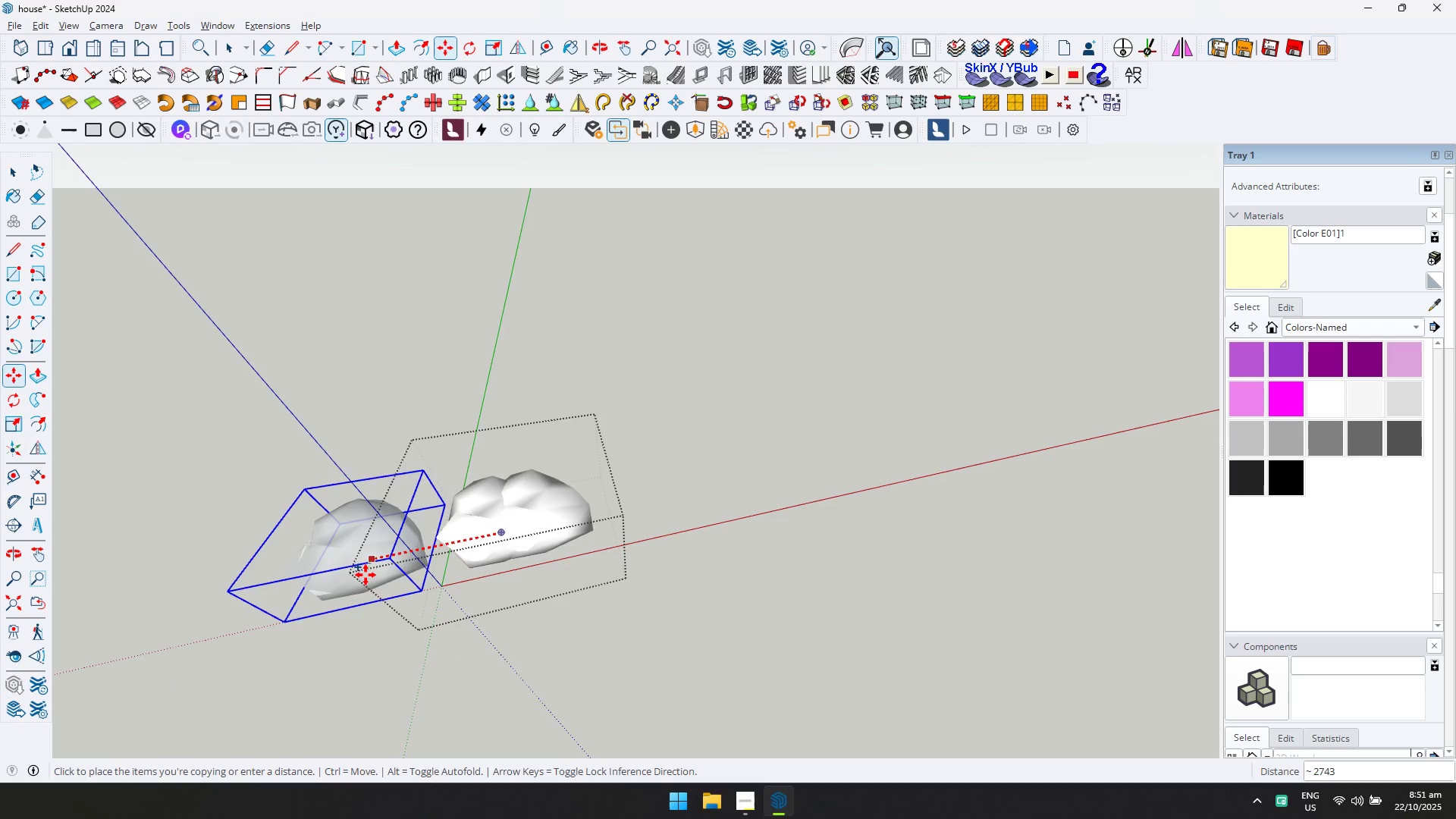 
scroll: coordinate [394, 391], scroll_direction: down, amount: 13.0
 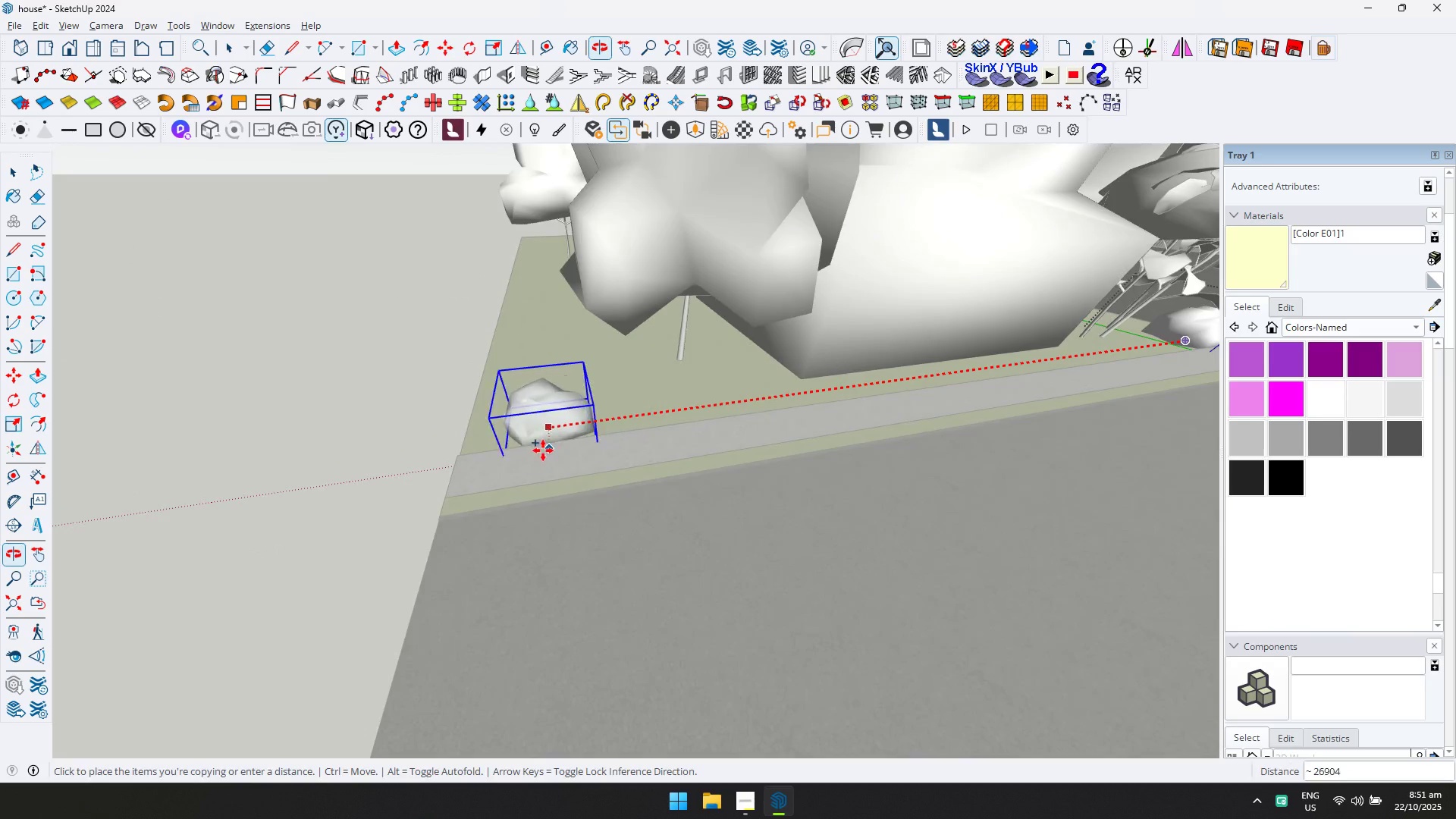 
key(D)
 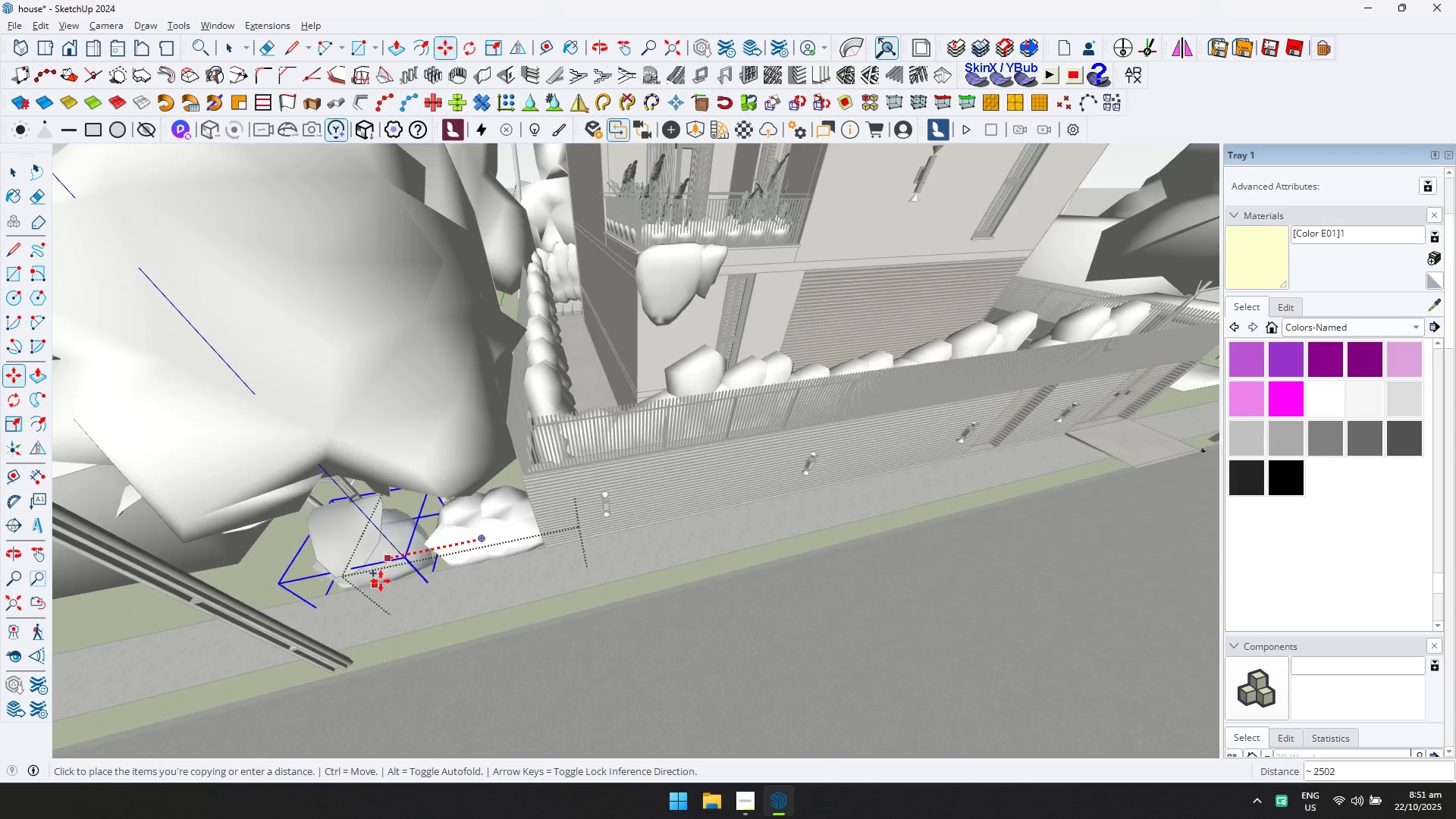 
hold_key(key=ShiftLeft, duration=0.41)
 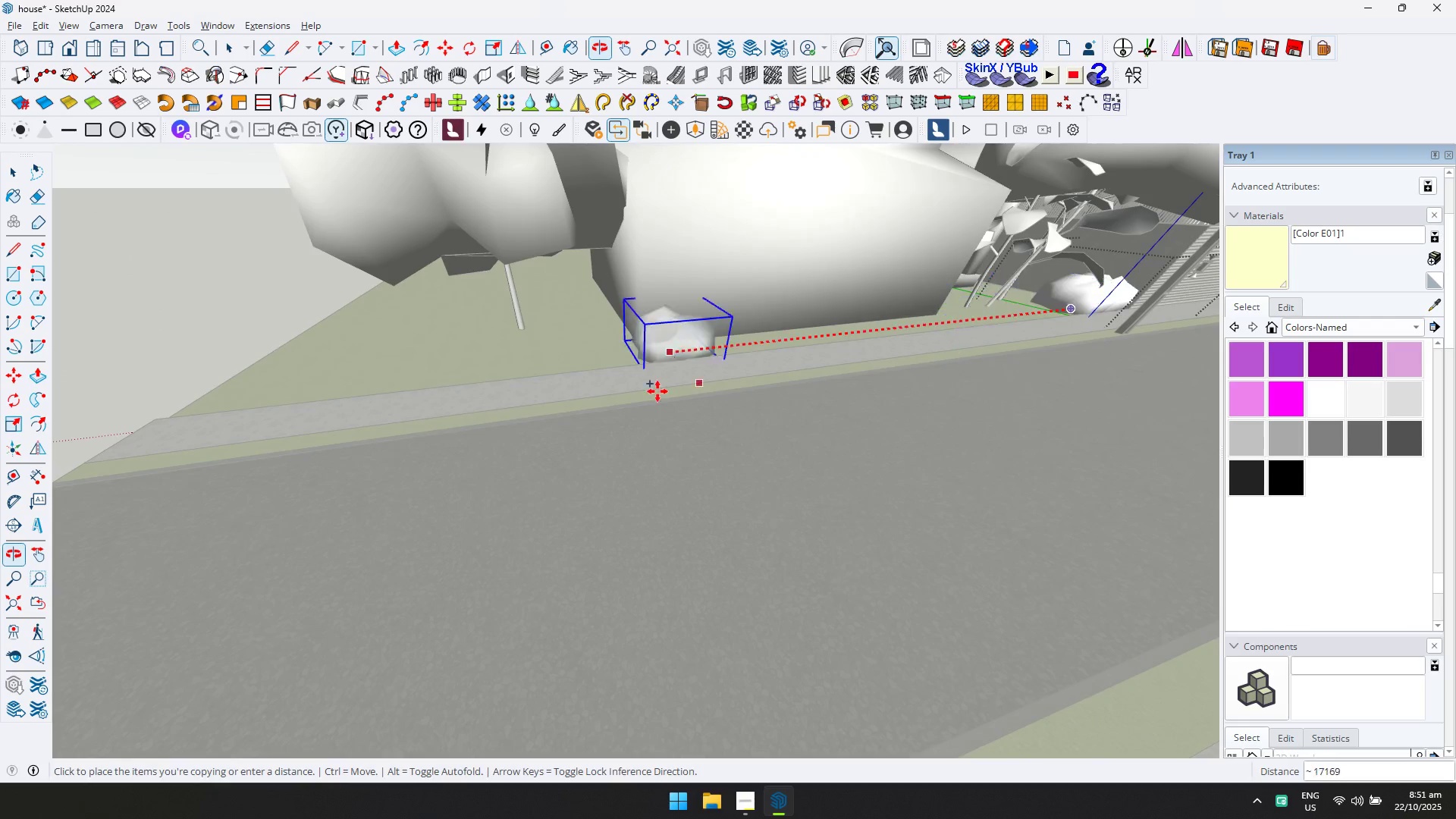 
key(Shift+ShiftLeft)
 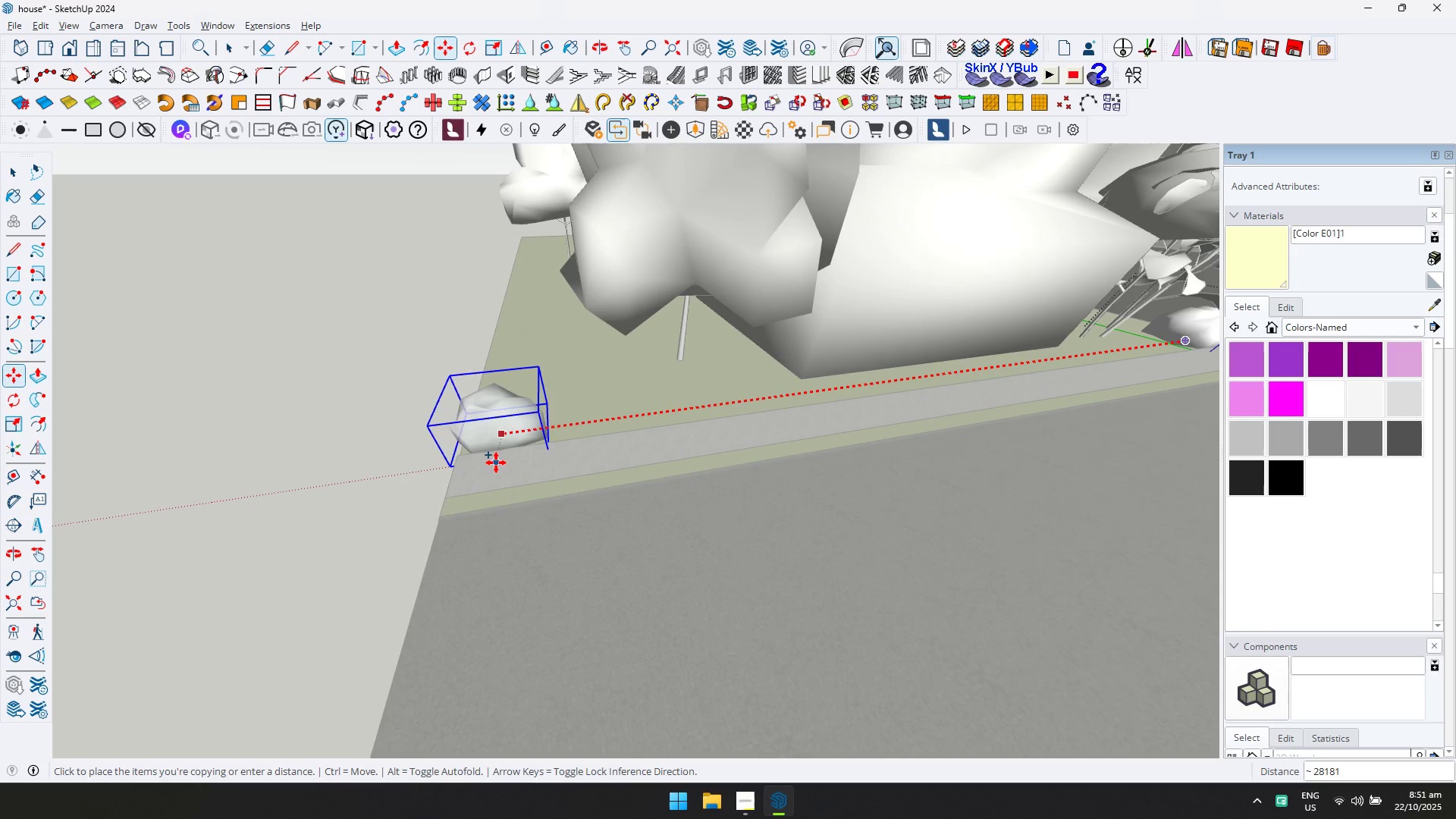 
left_click([488, 464])
 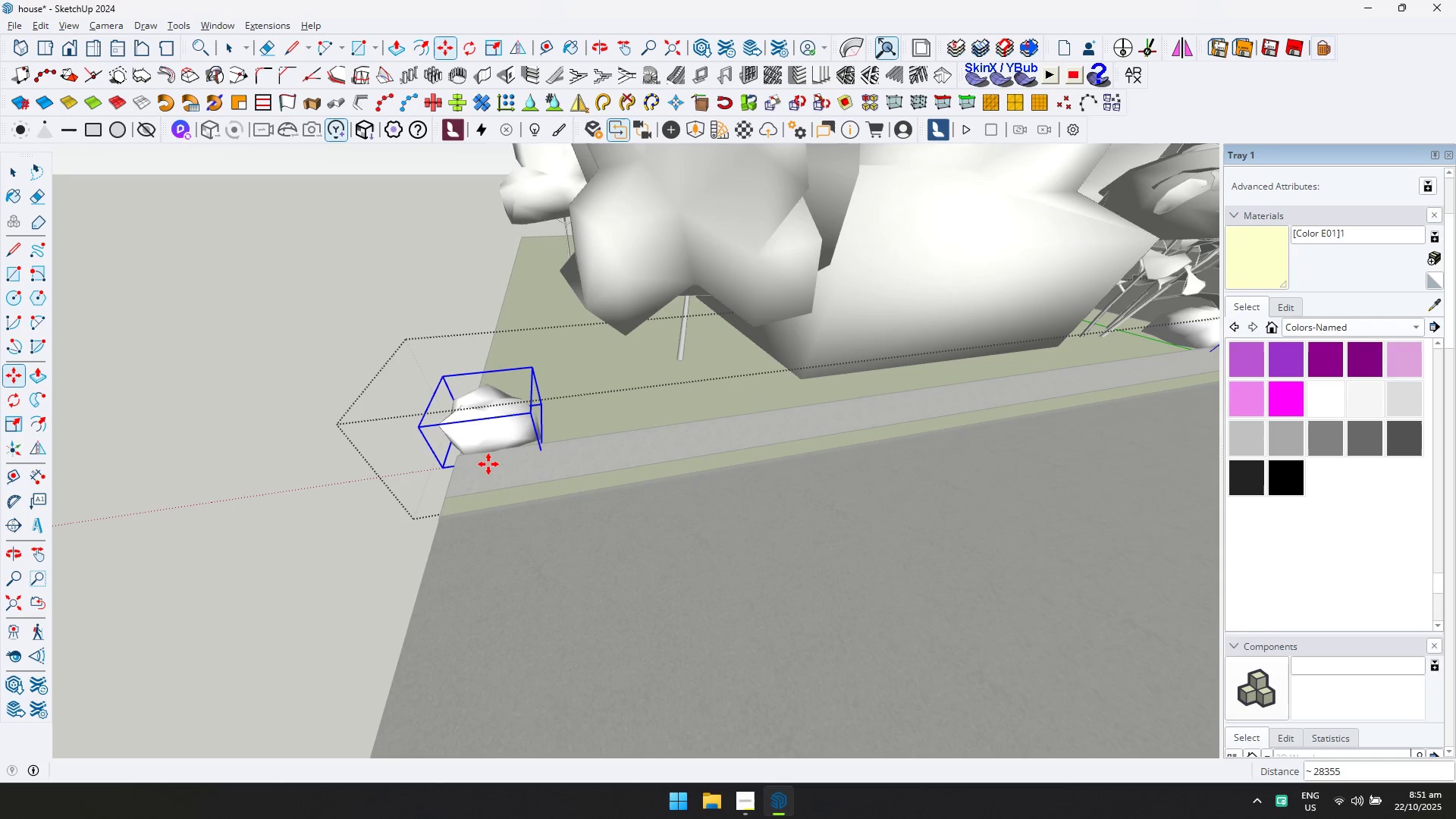 
key(Slash)
 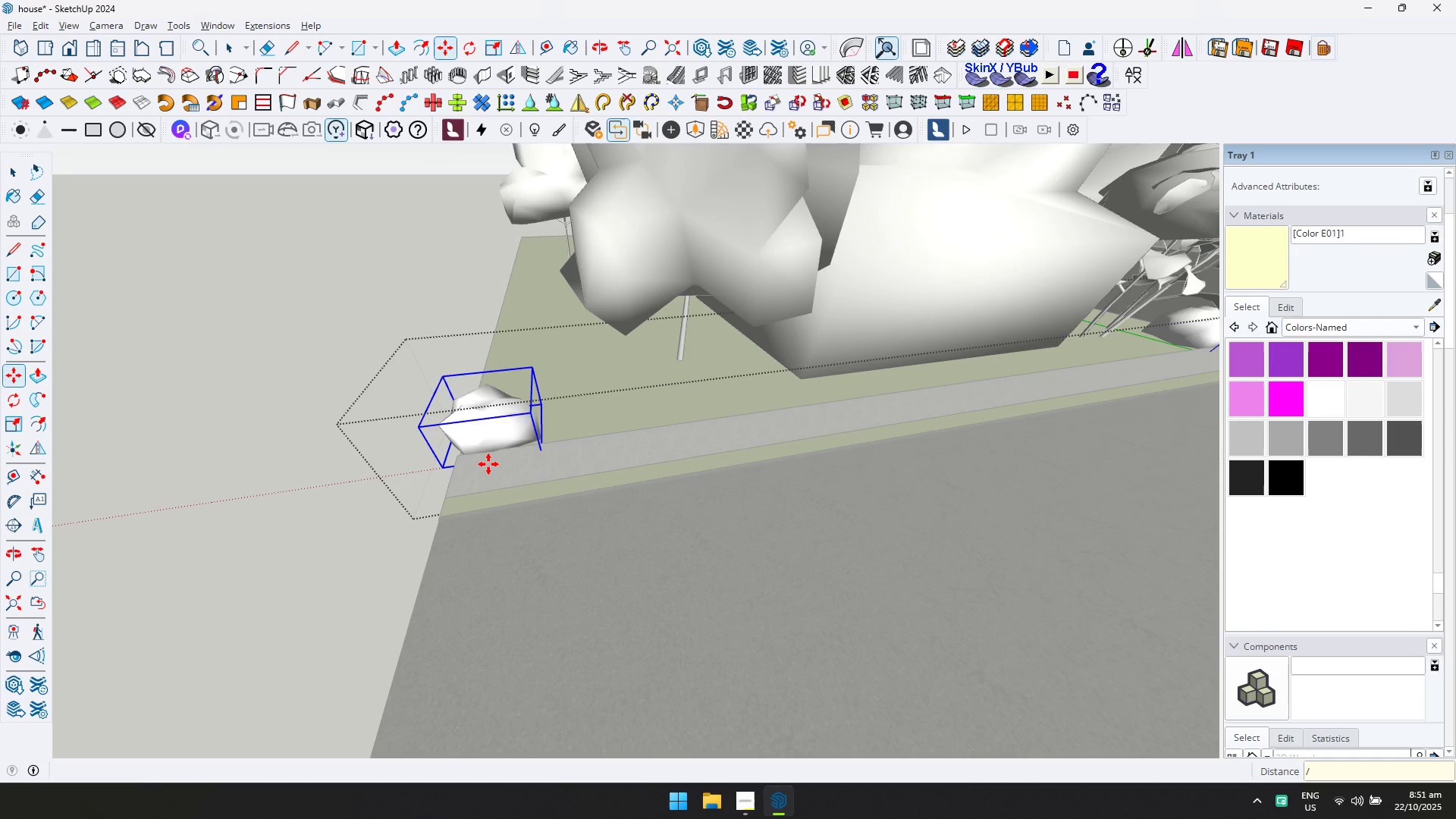 
key(ArrowUp)
 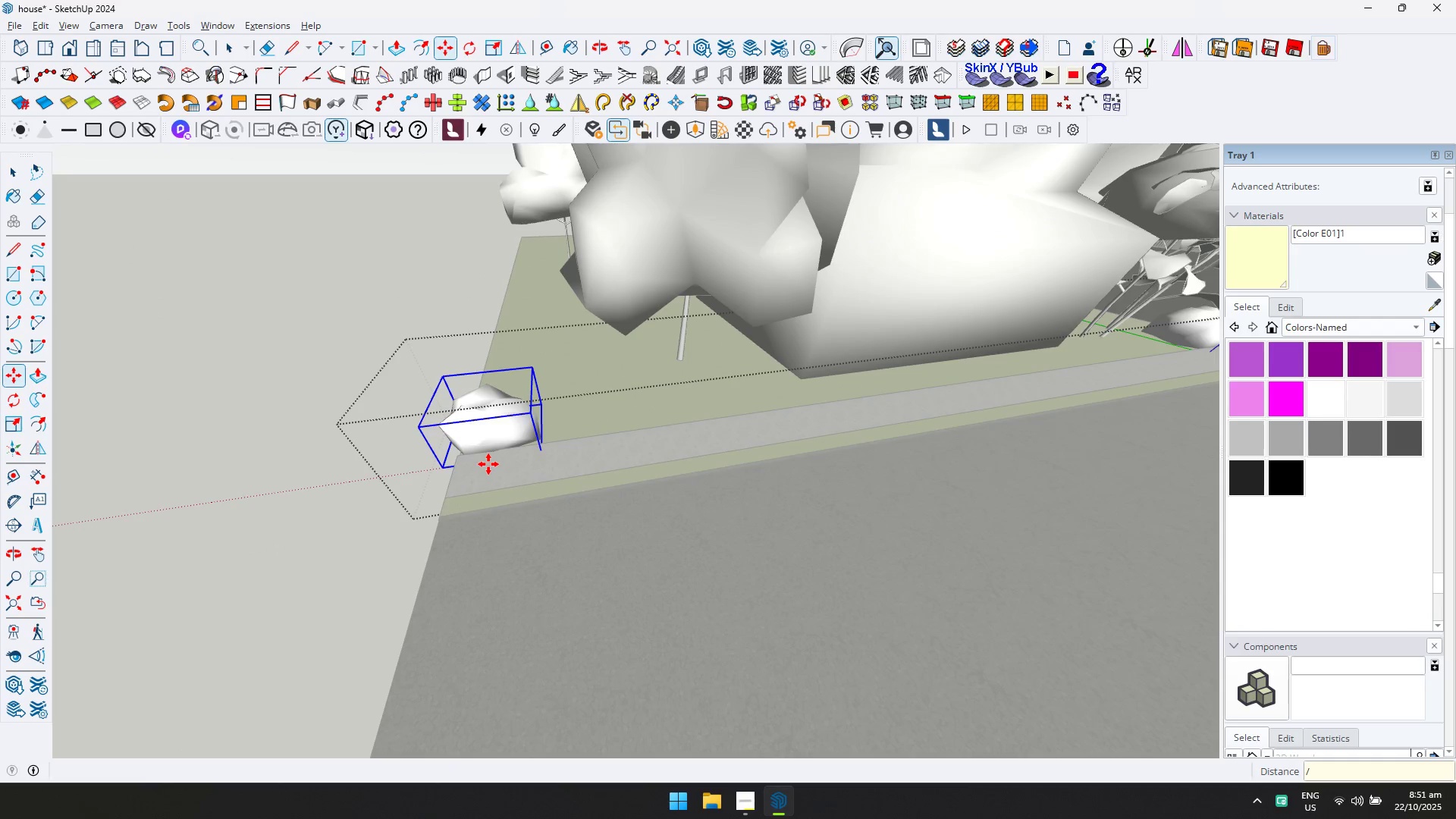 
type(30)
 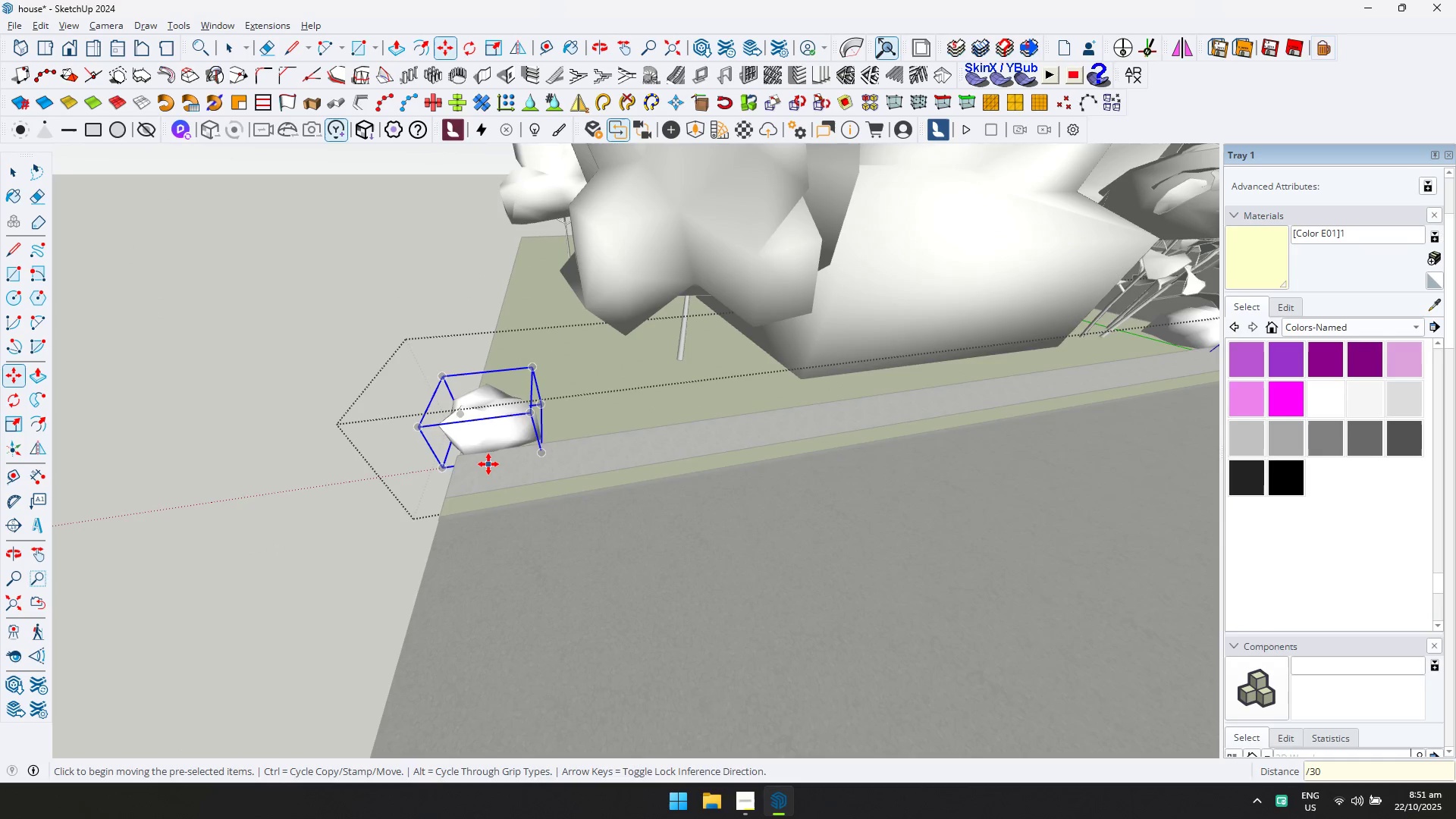 
key(Enter)
 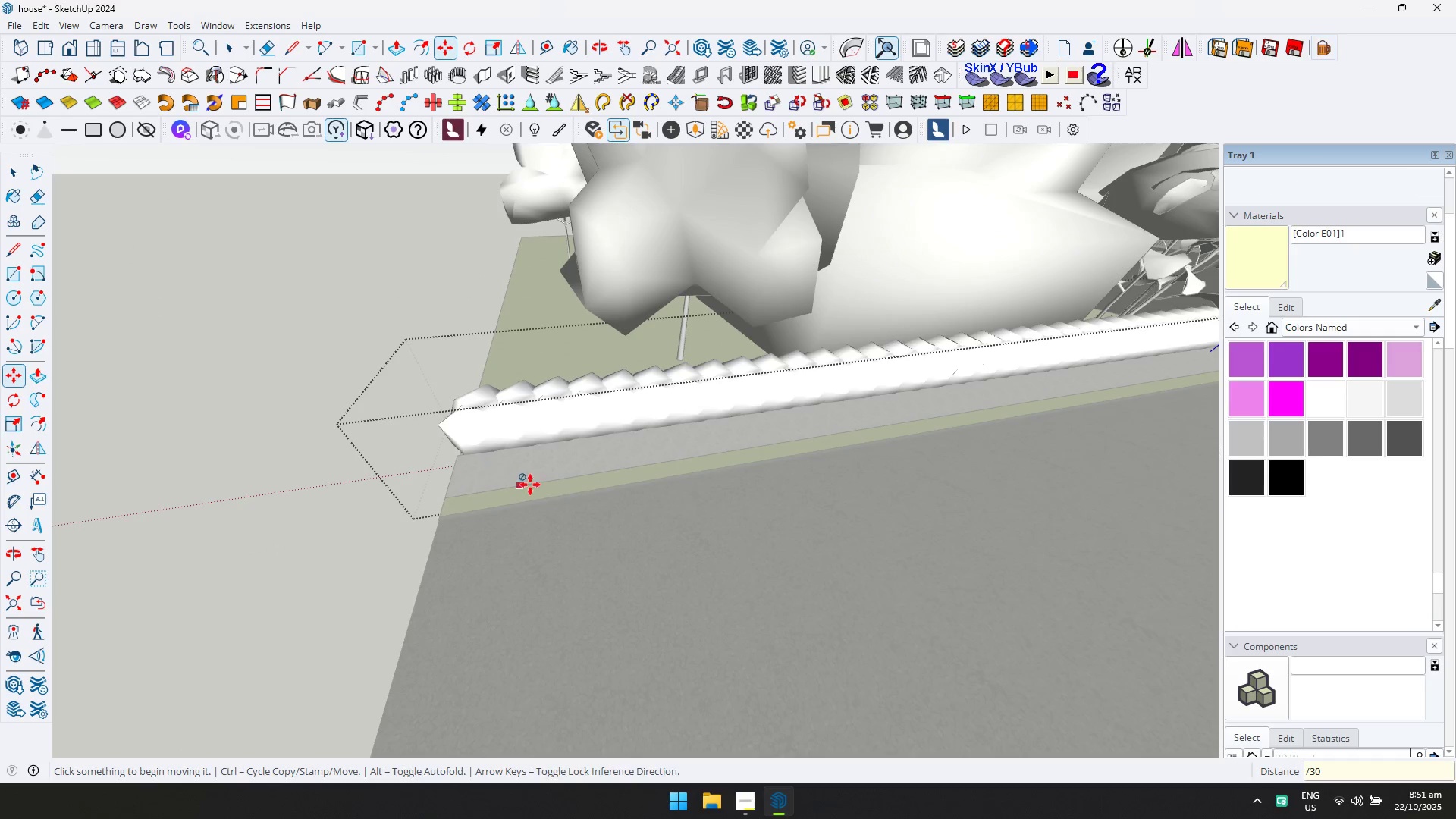 
scroll: coordinate [855, 286], scroll_direction: down, amount: 13.0
 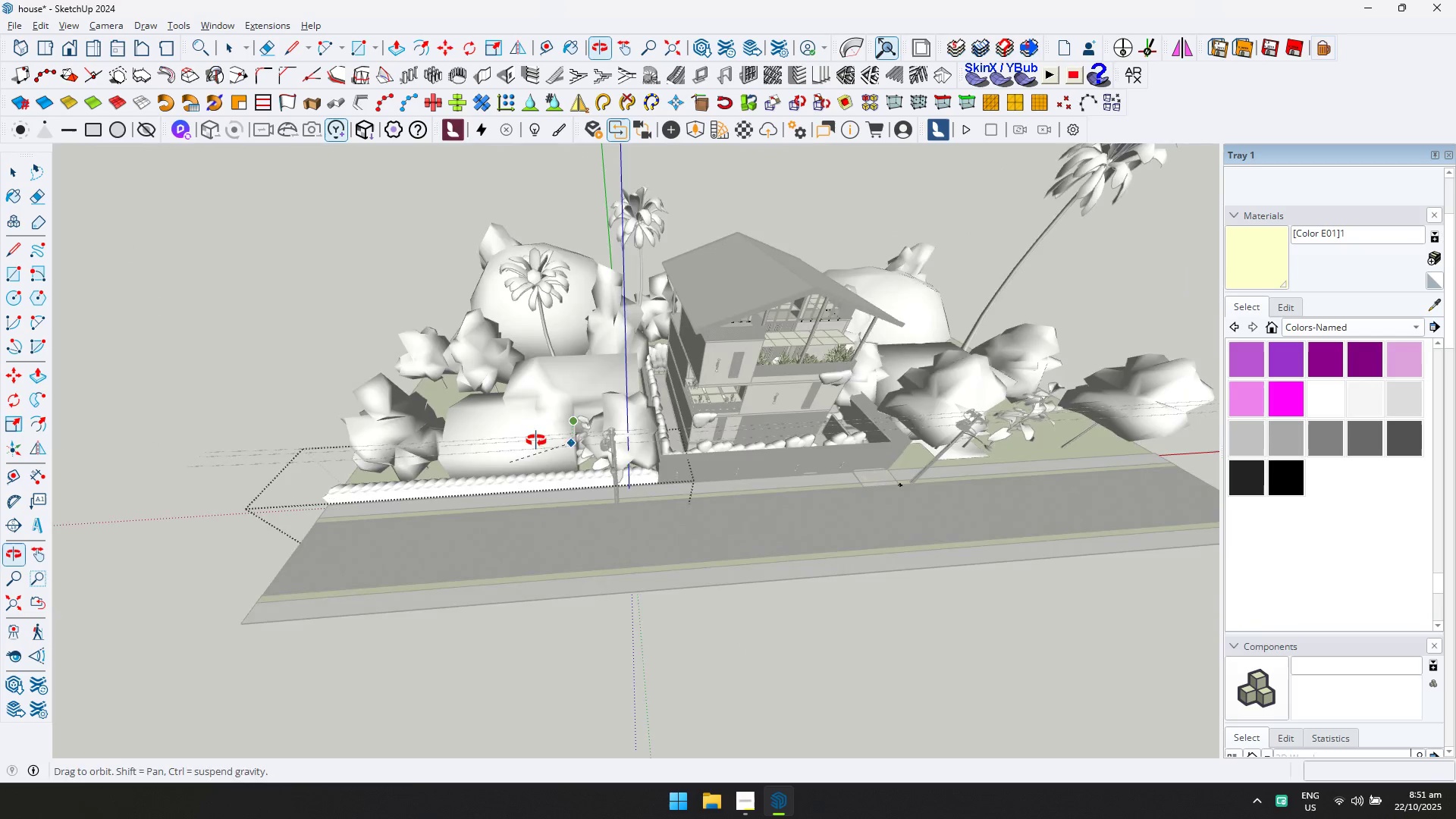 
hold_key(key=ShiftLeft, duration=0.33)
 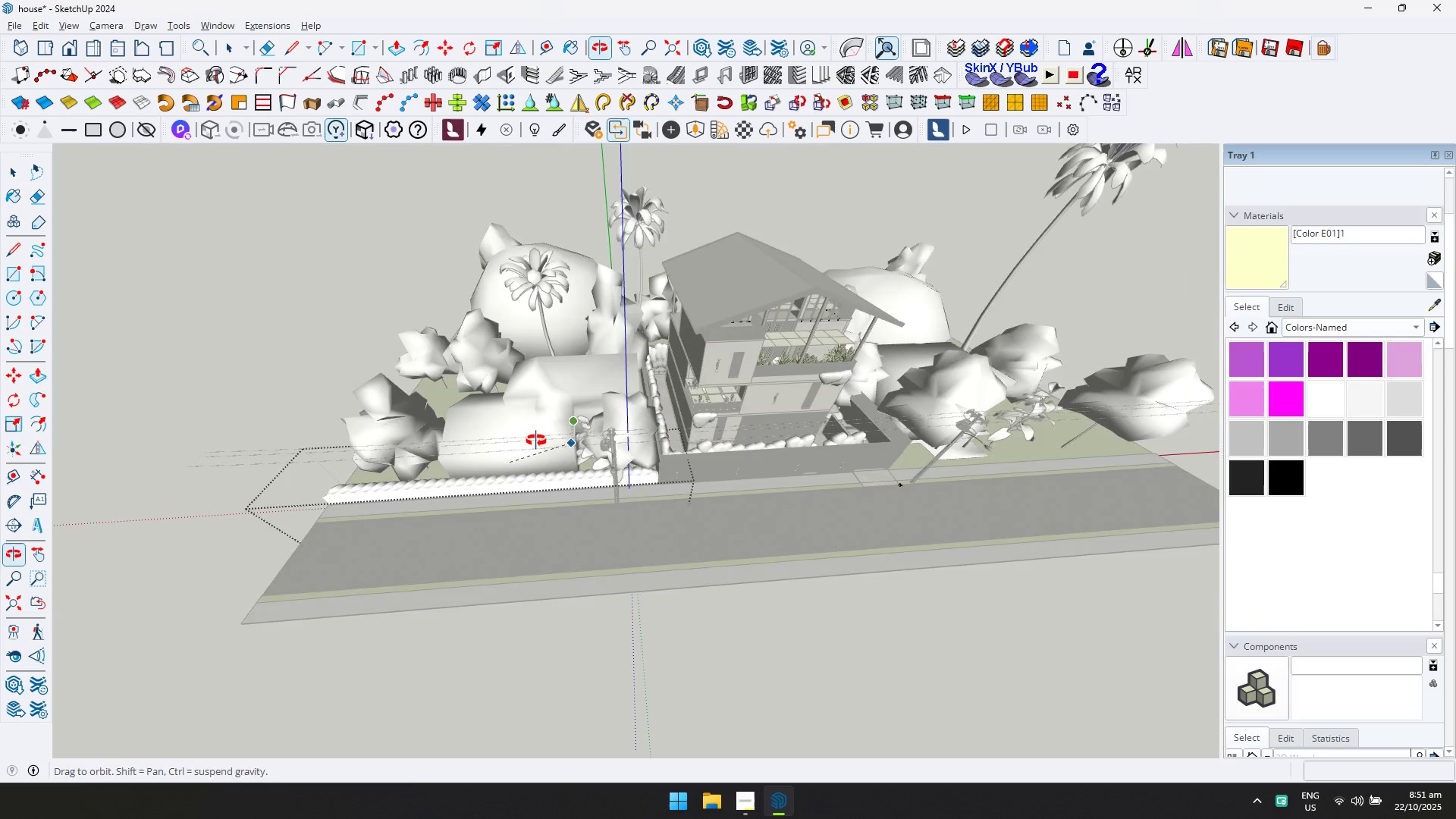 
scroll: coordinate [708, 520], scroll_direction: up, amount: 13.0
 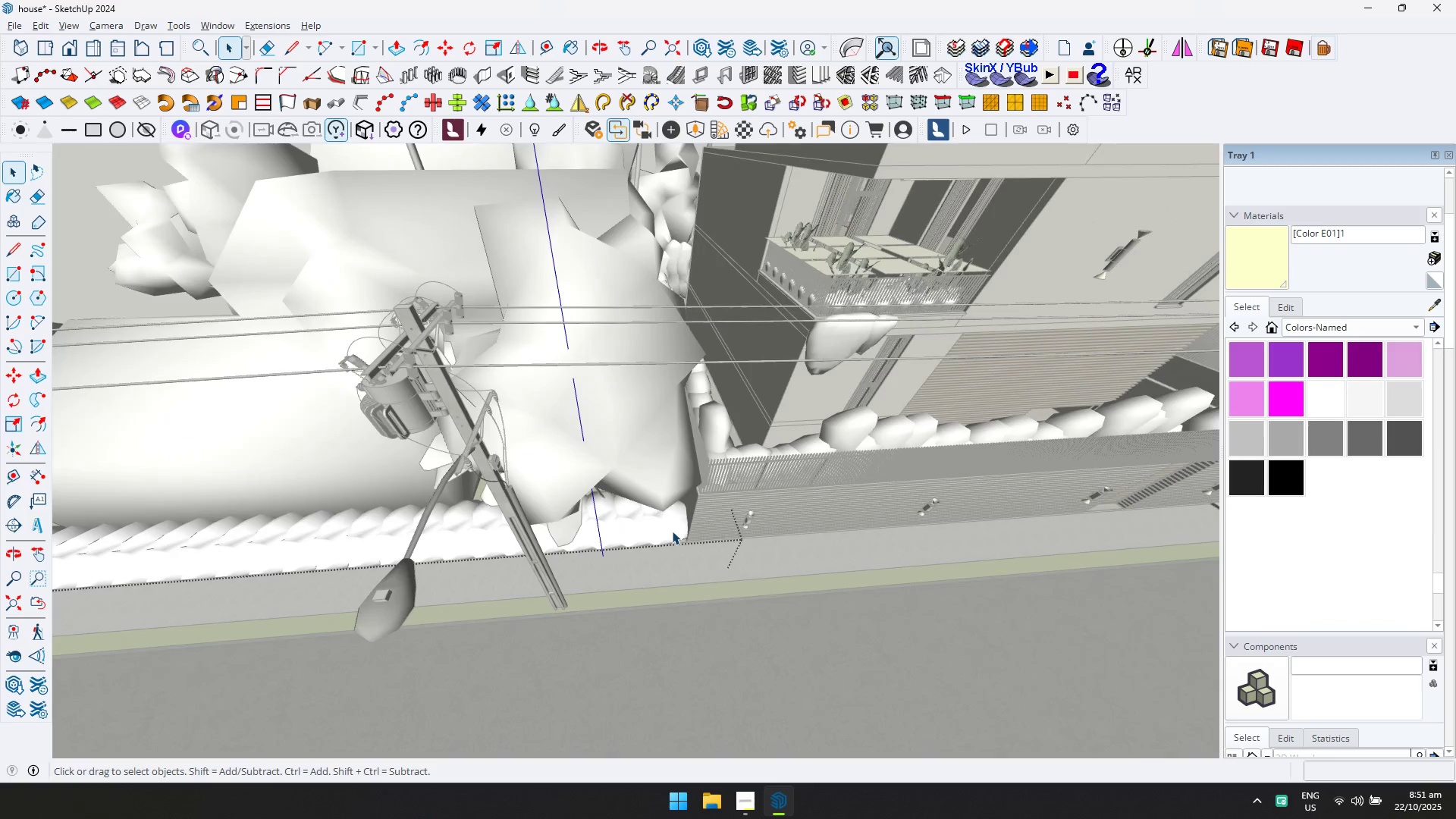 
left_click([672, 531])
 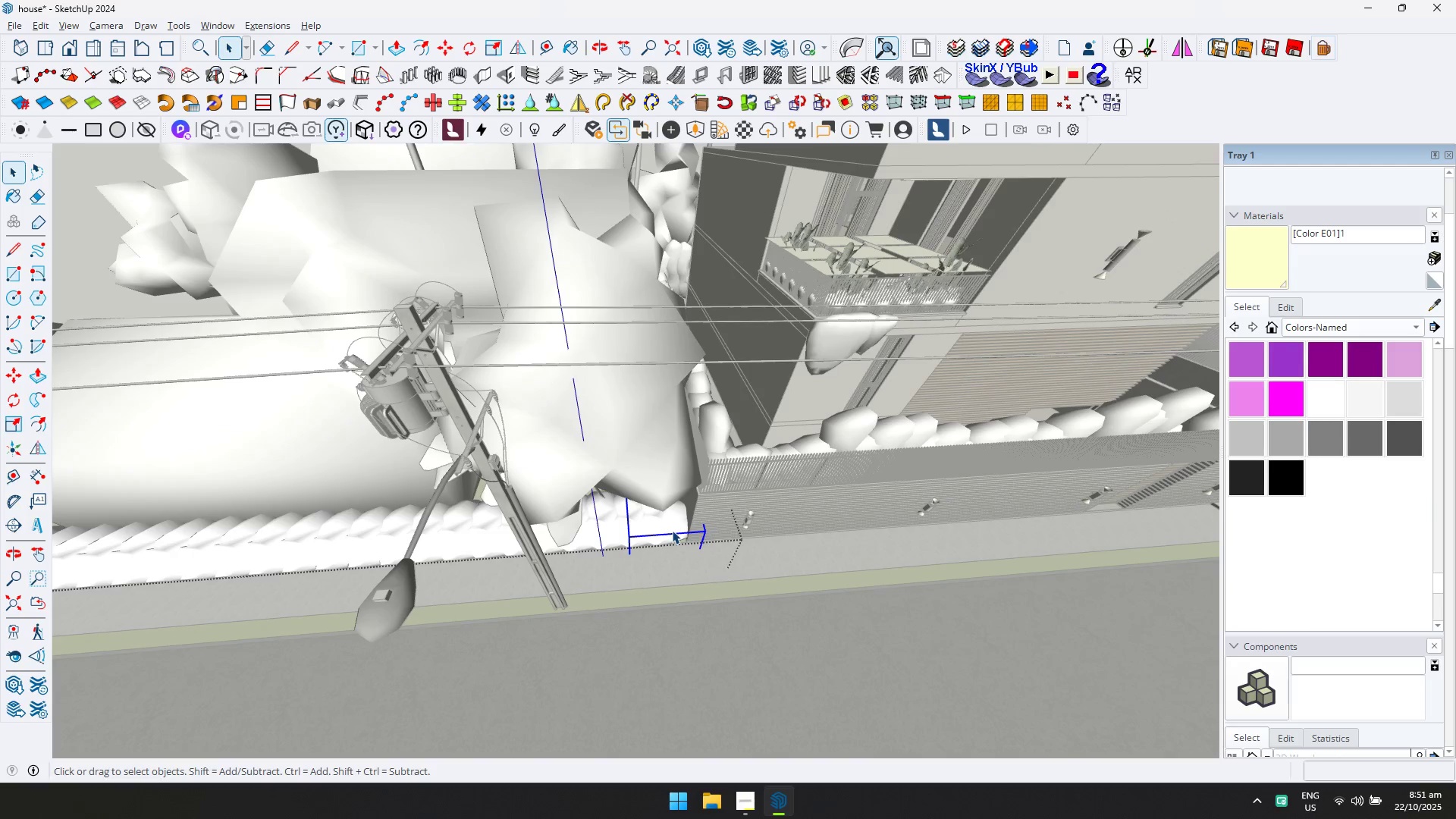 
key(M)
 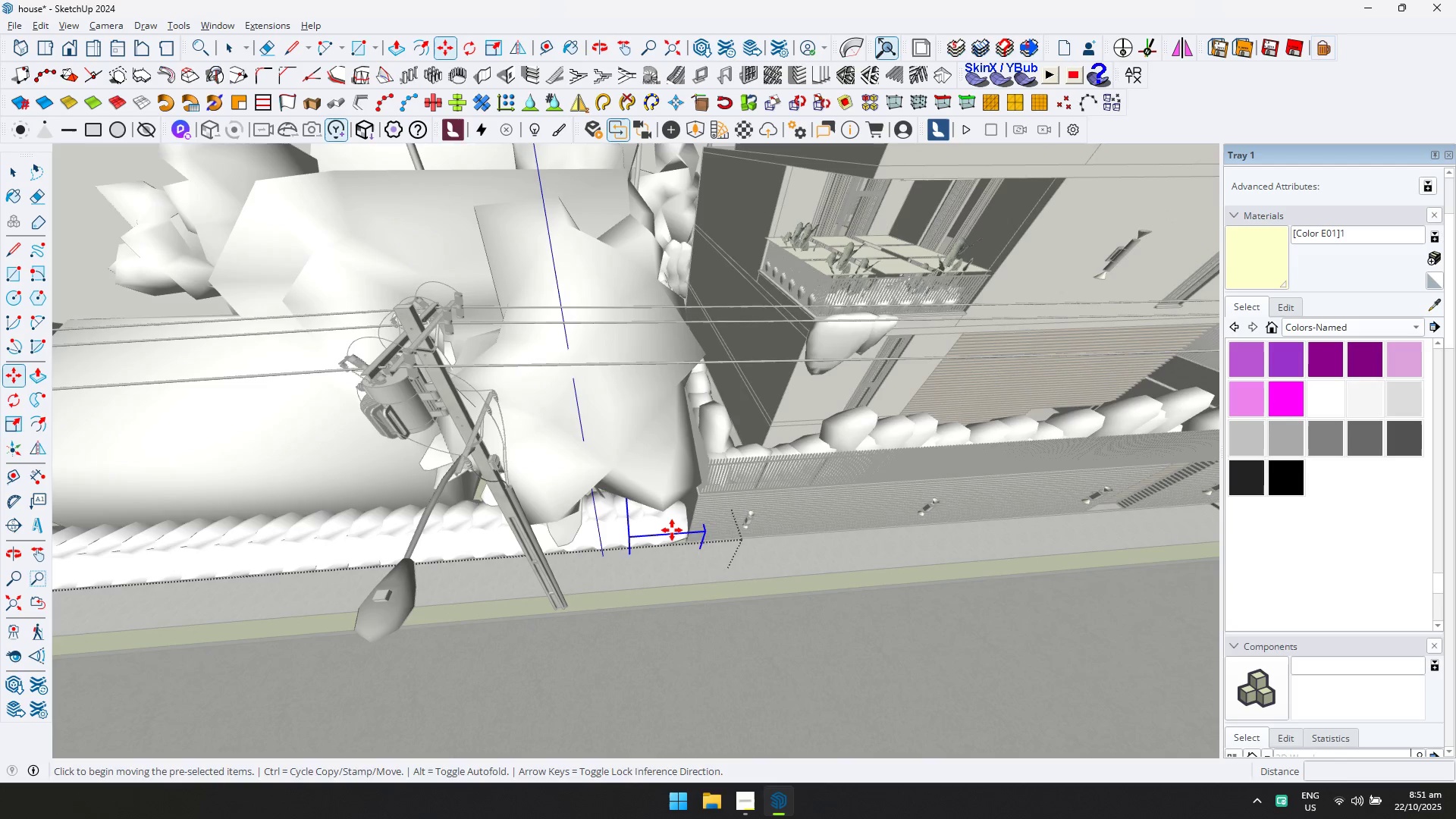 
left_click([672, 530])